 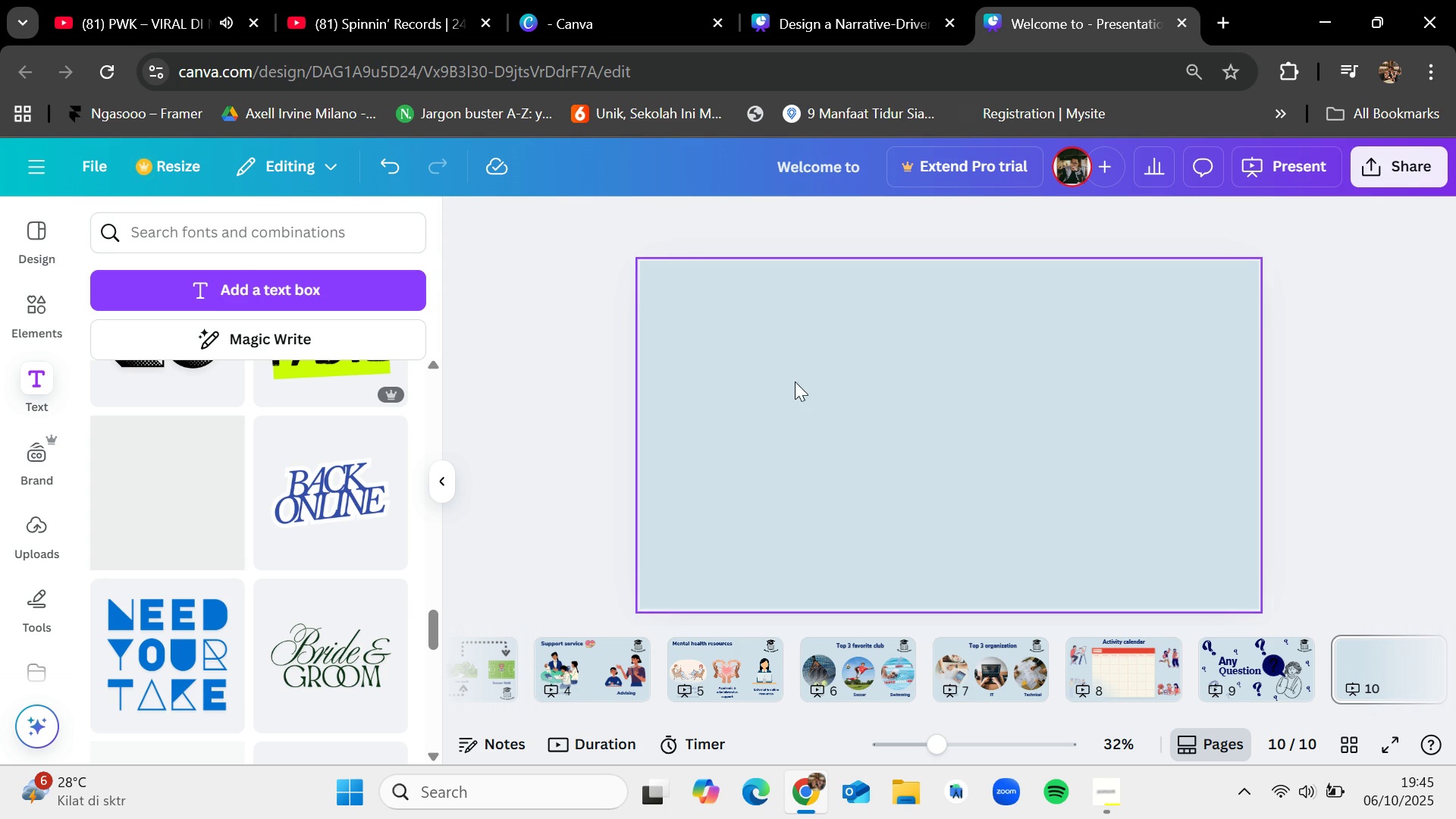 
mouse_move([1110, 781])
 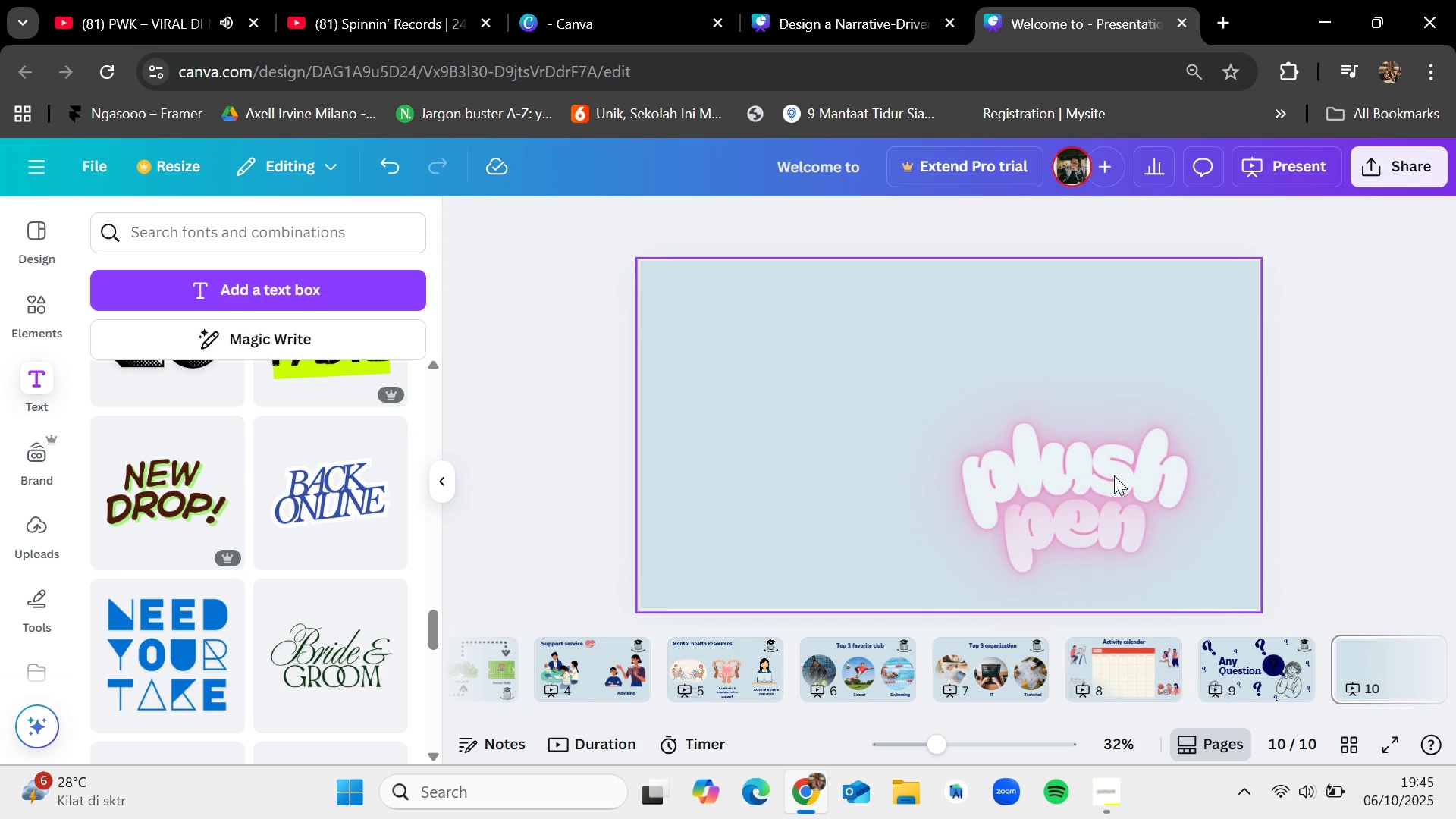 
left_click([1114, 475])
 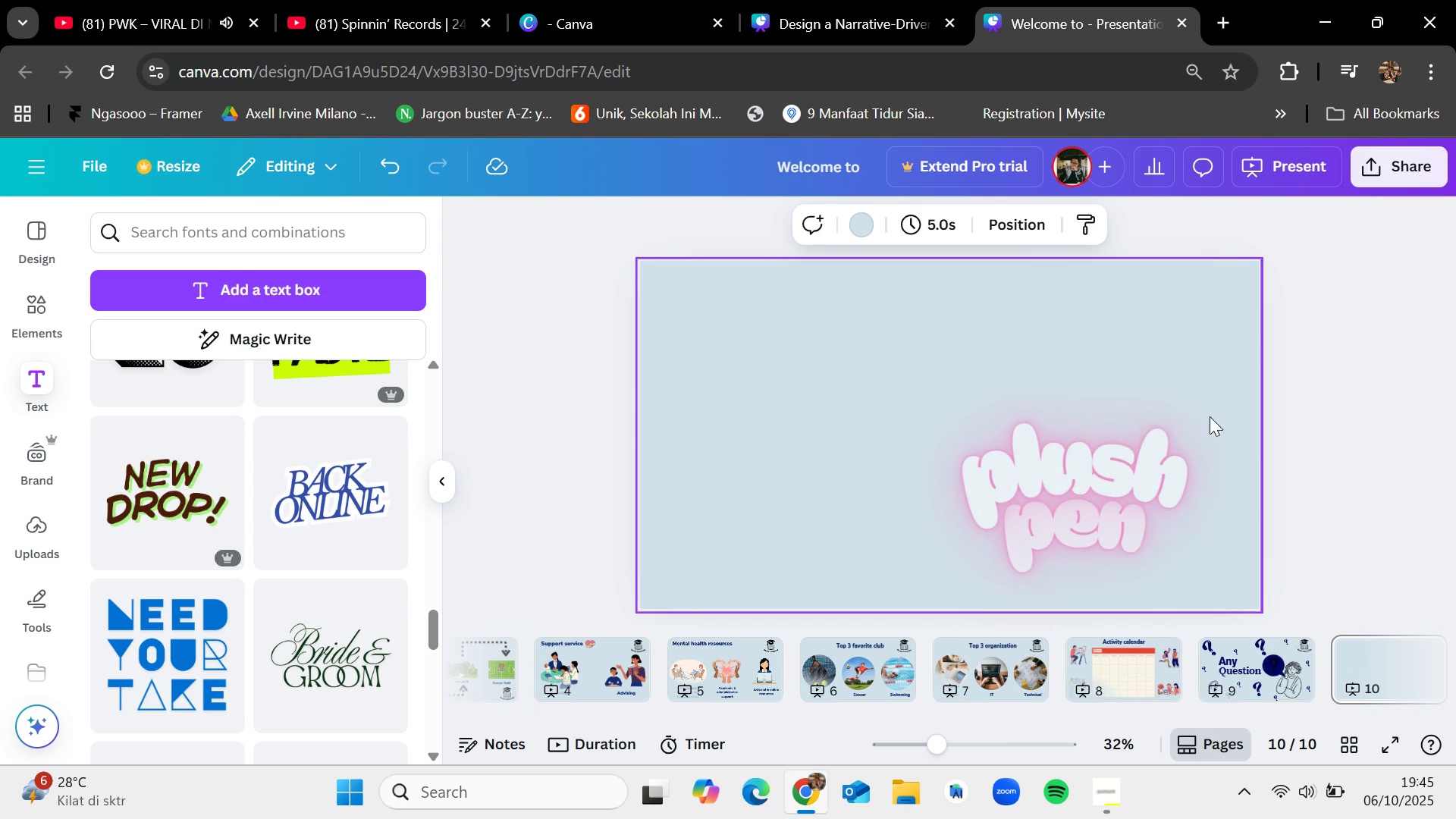 
left_click([1379, 365])
 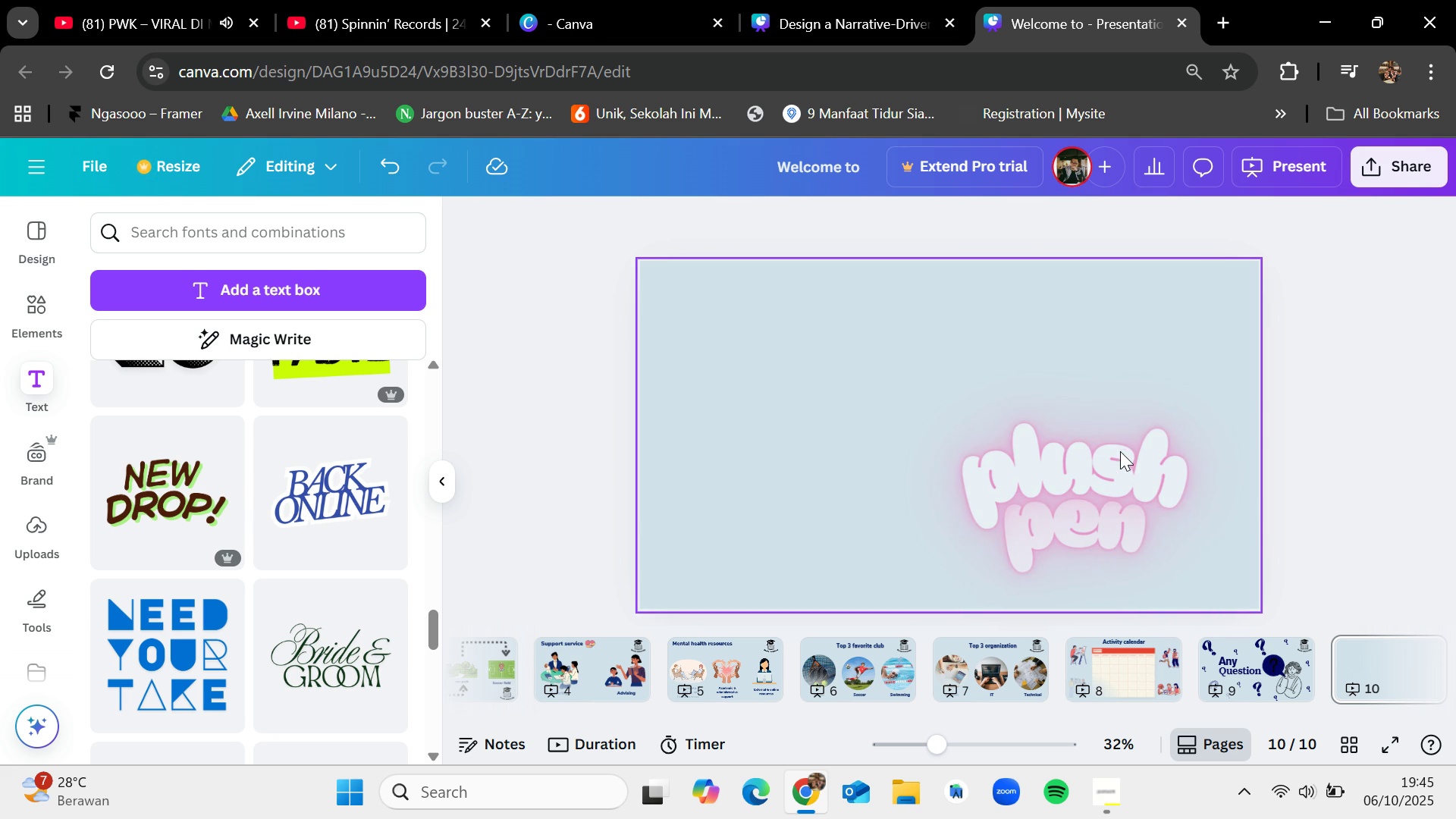 
wait(10.7)
 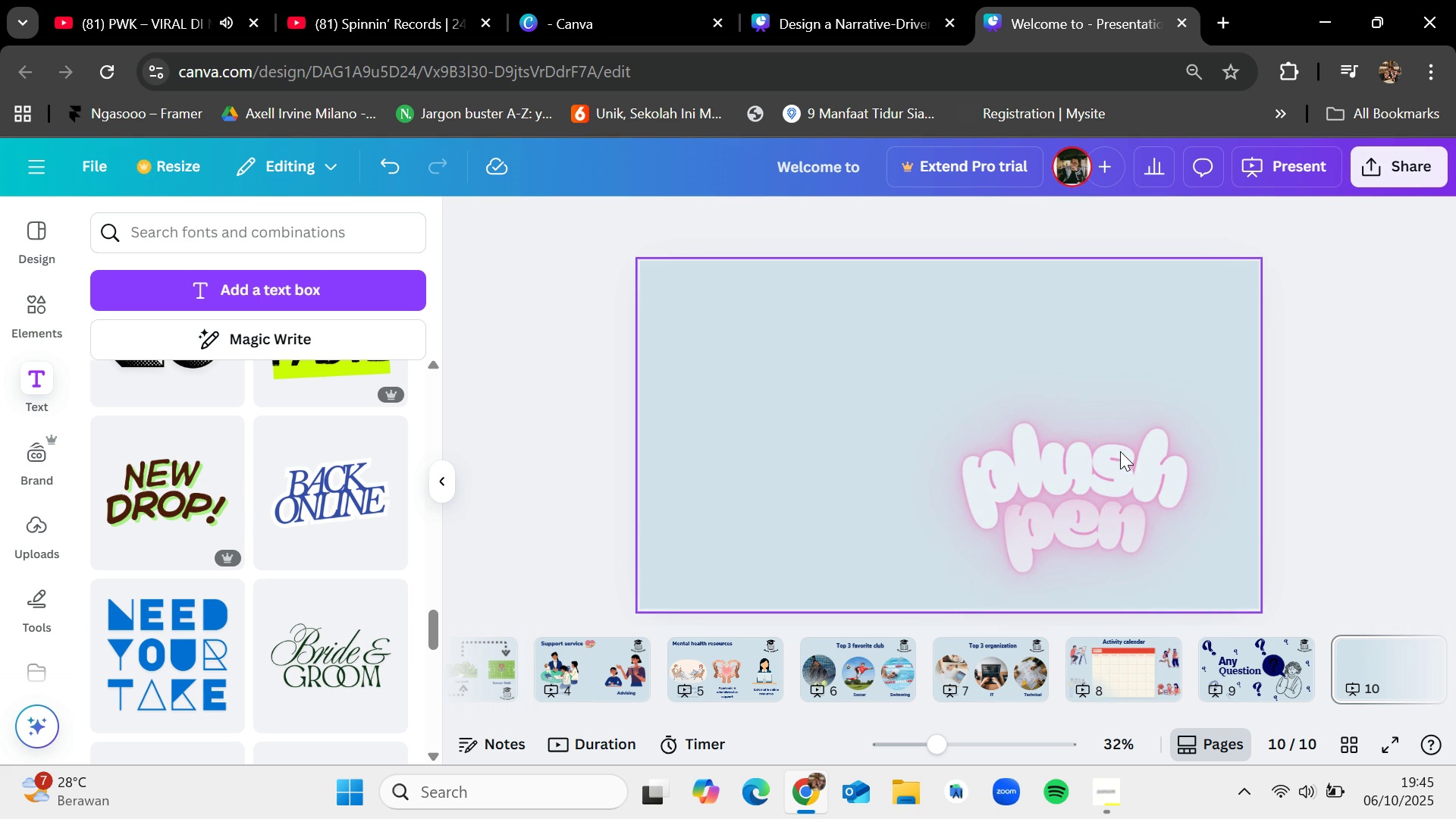 
key(Backspace)
 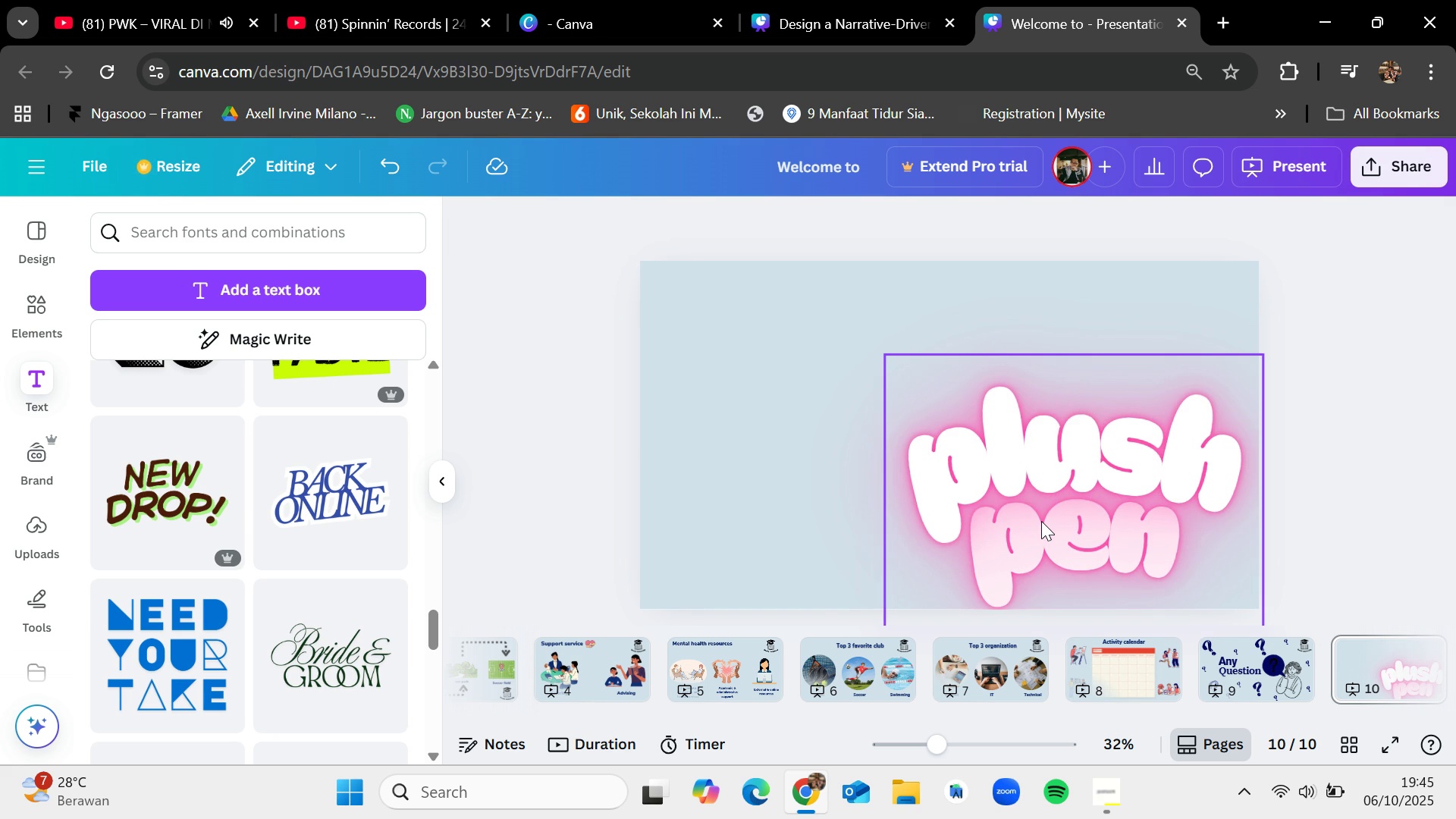 
key(Backspace)